 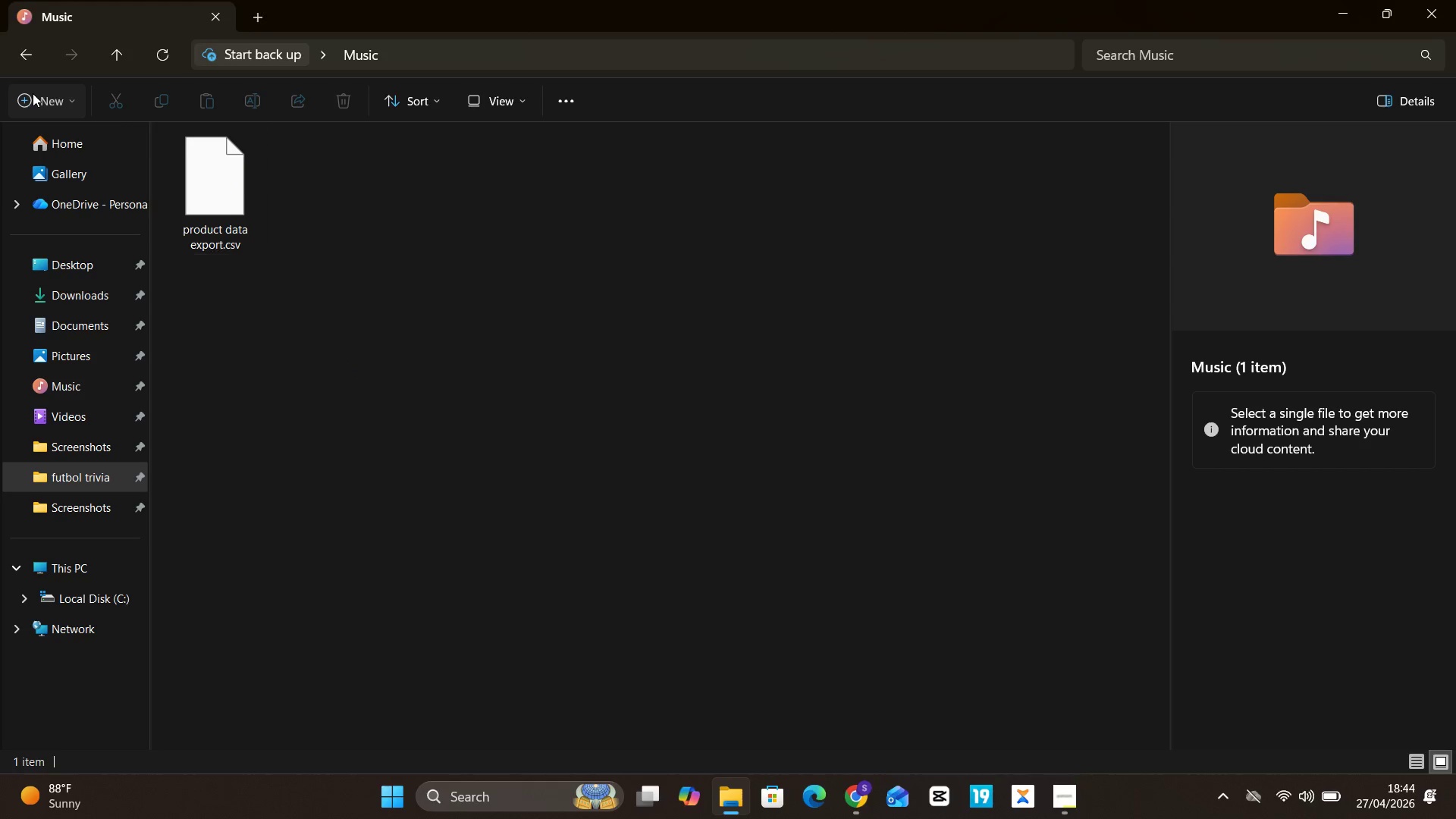 
left_click([99, 136])
 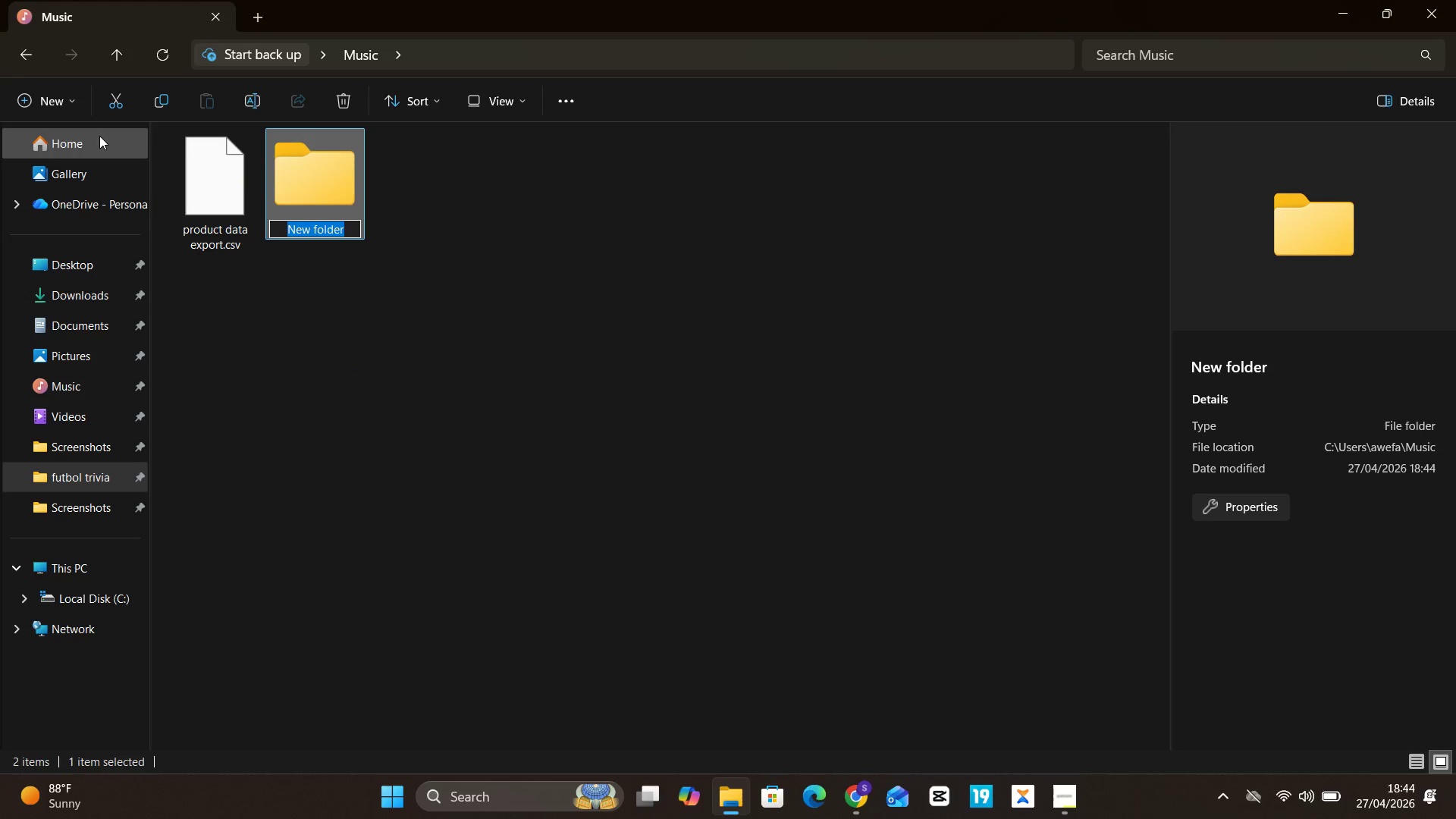 
type(Visual Documentation)
 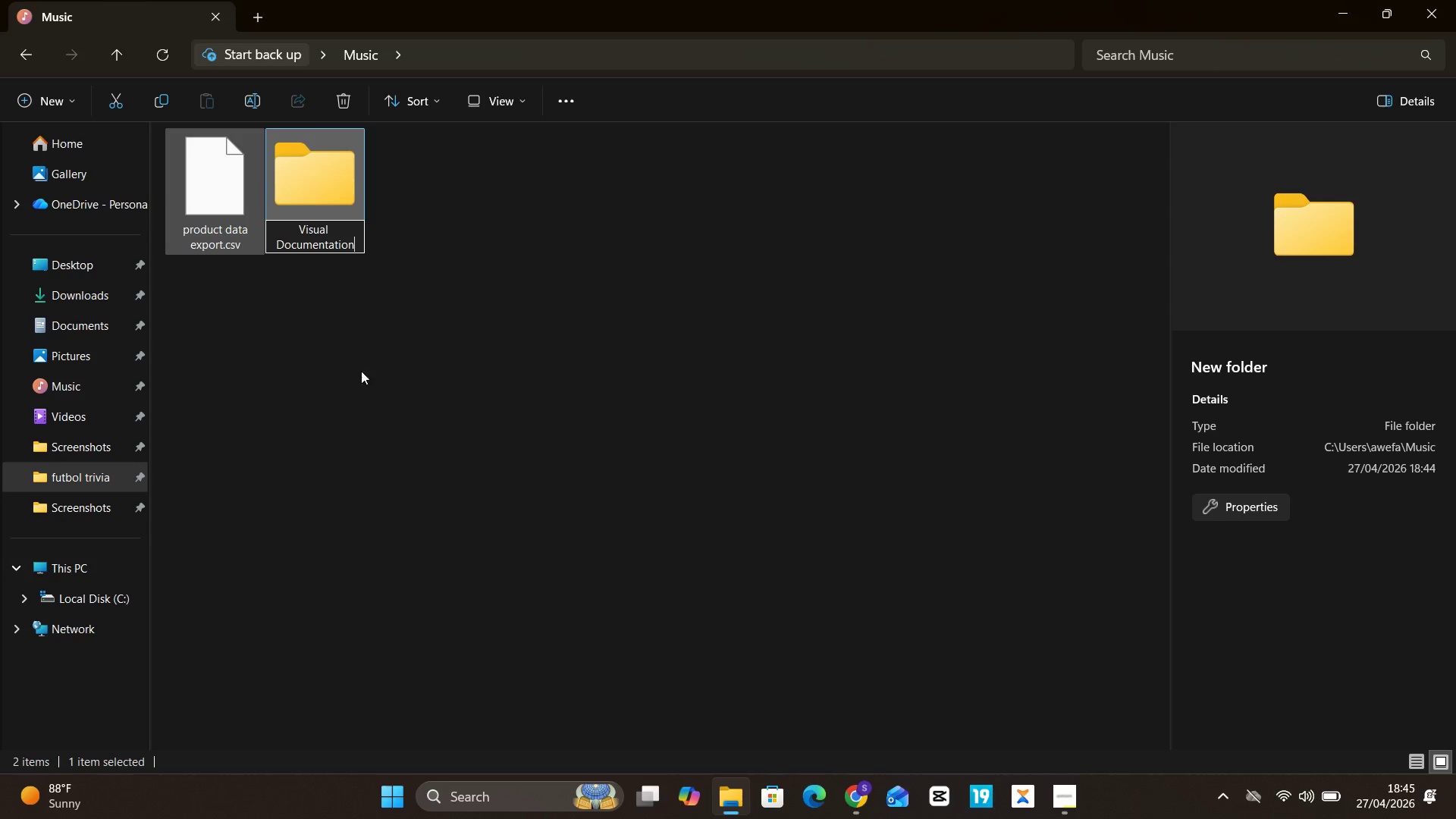 
left_click([398, 428])
 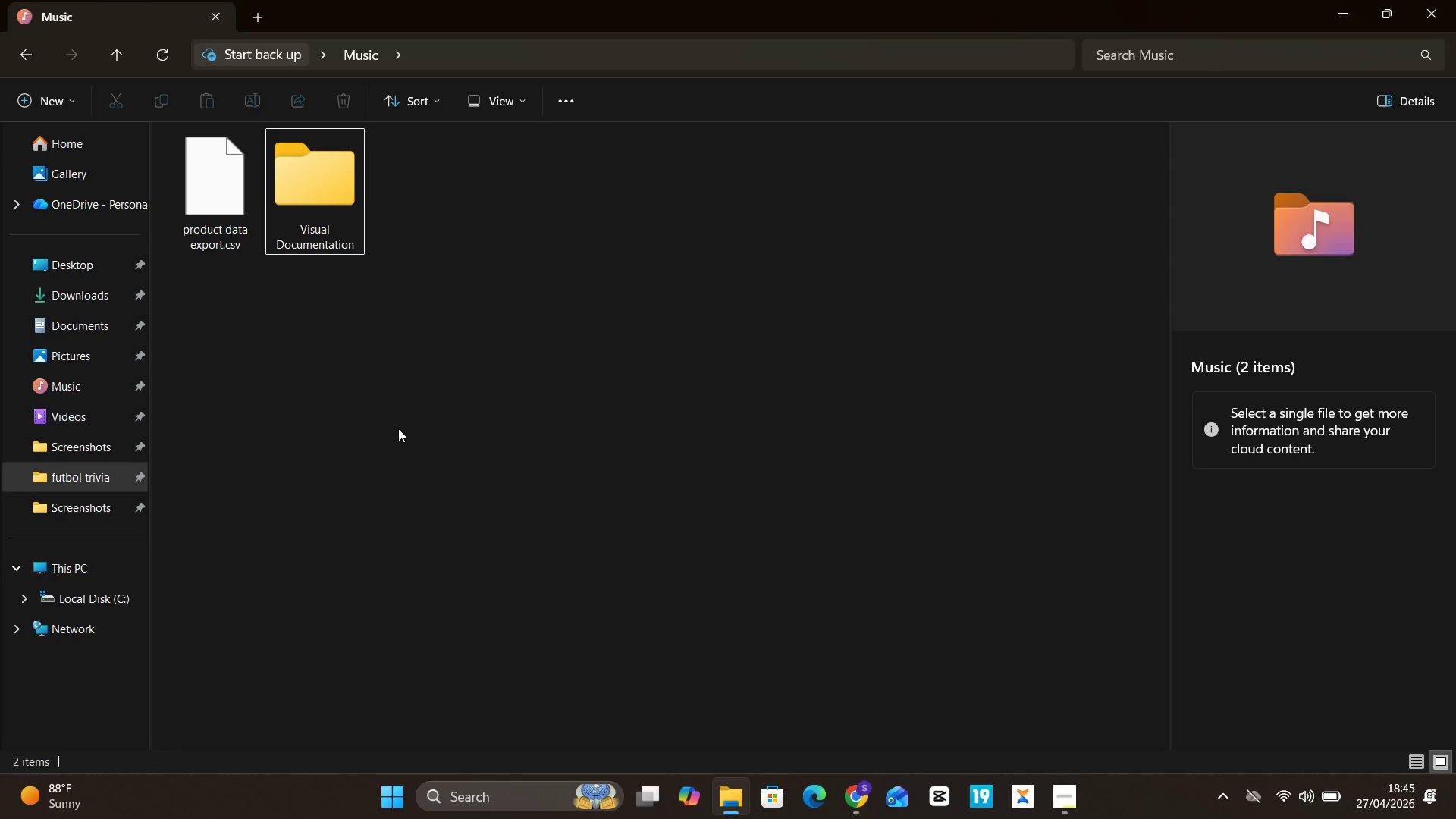 
double_click([398, 428])
 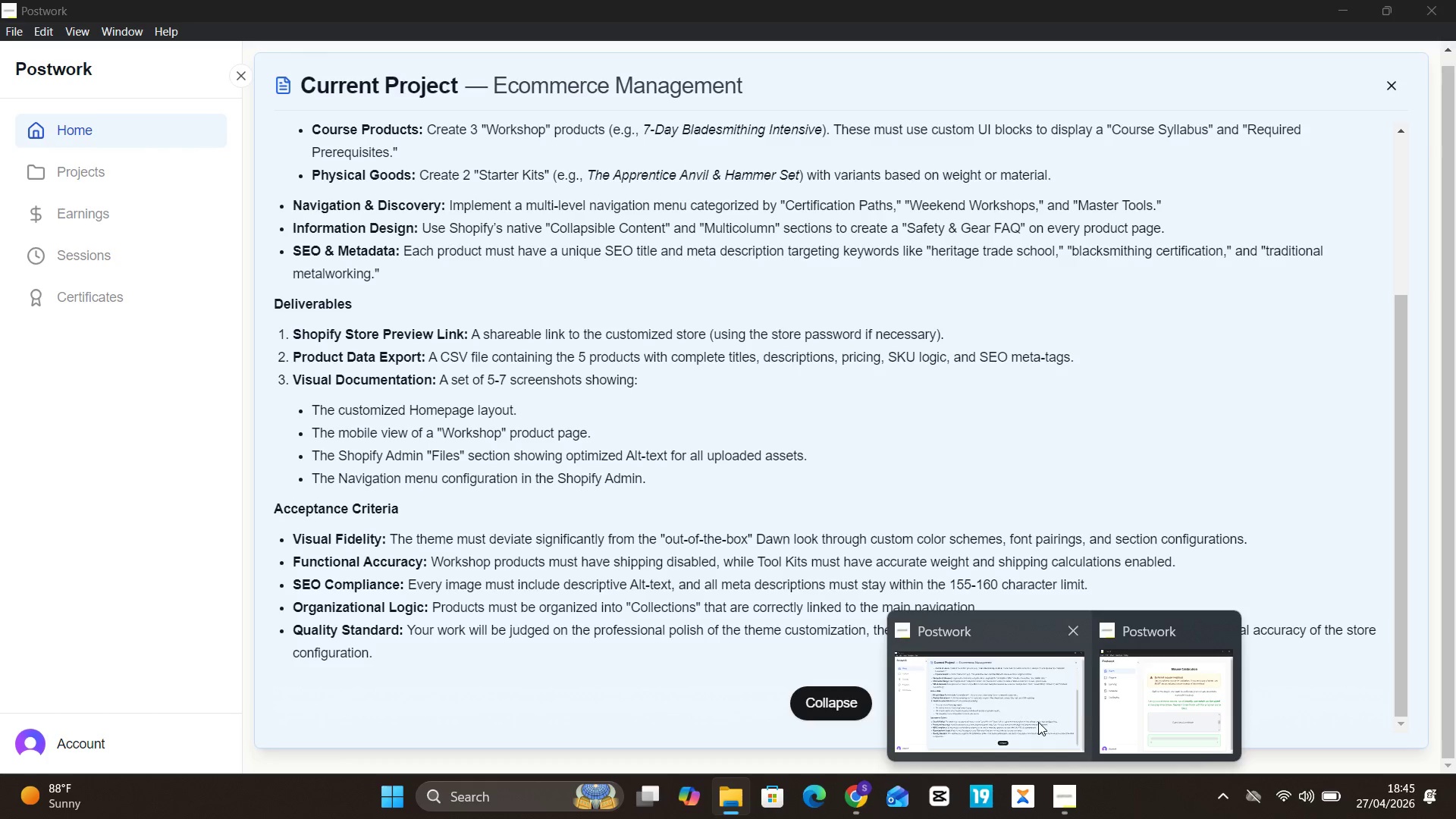 
wait(11.56)
 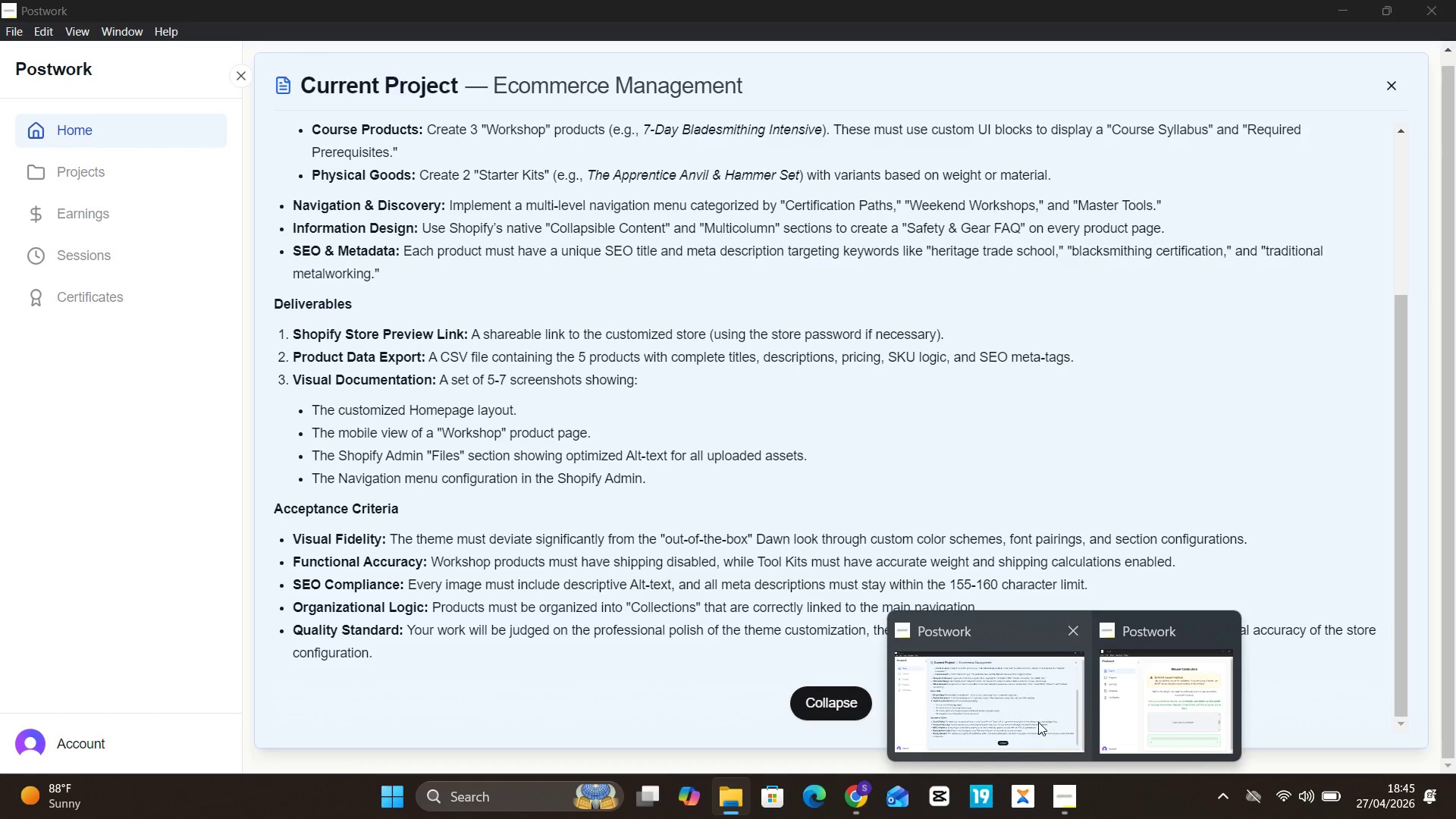 
left_click([1038, 722])